 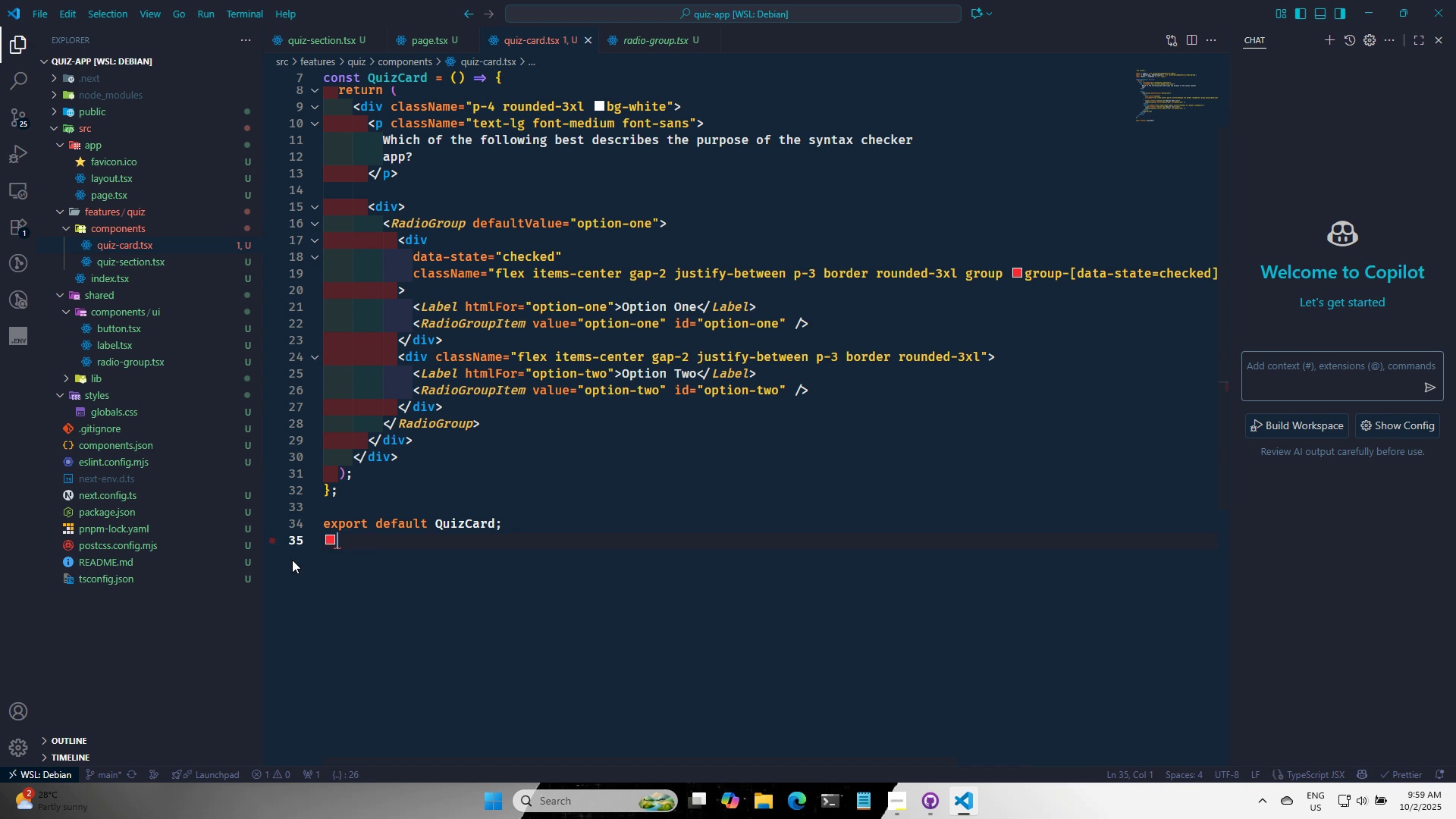 
key(Control+S)
 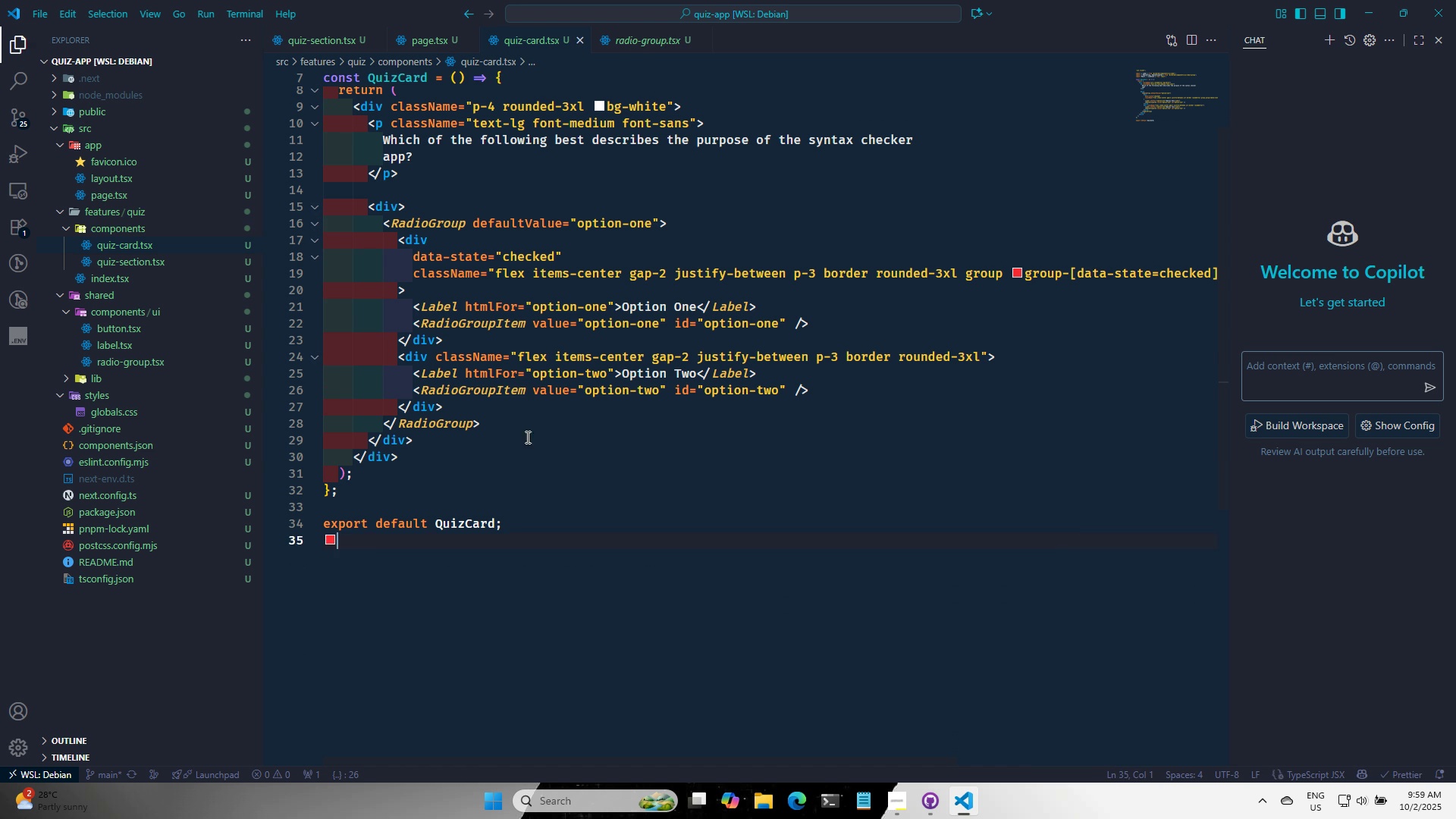 
scroll: coordinate [551, 449], scroll_direction: up, amount: 8.0
 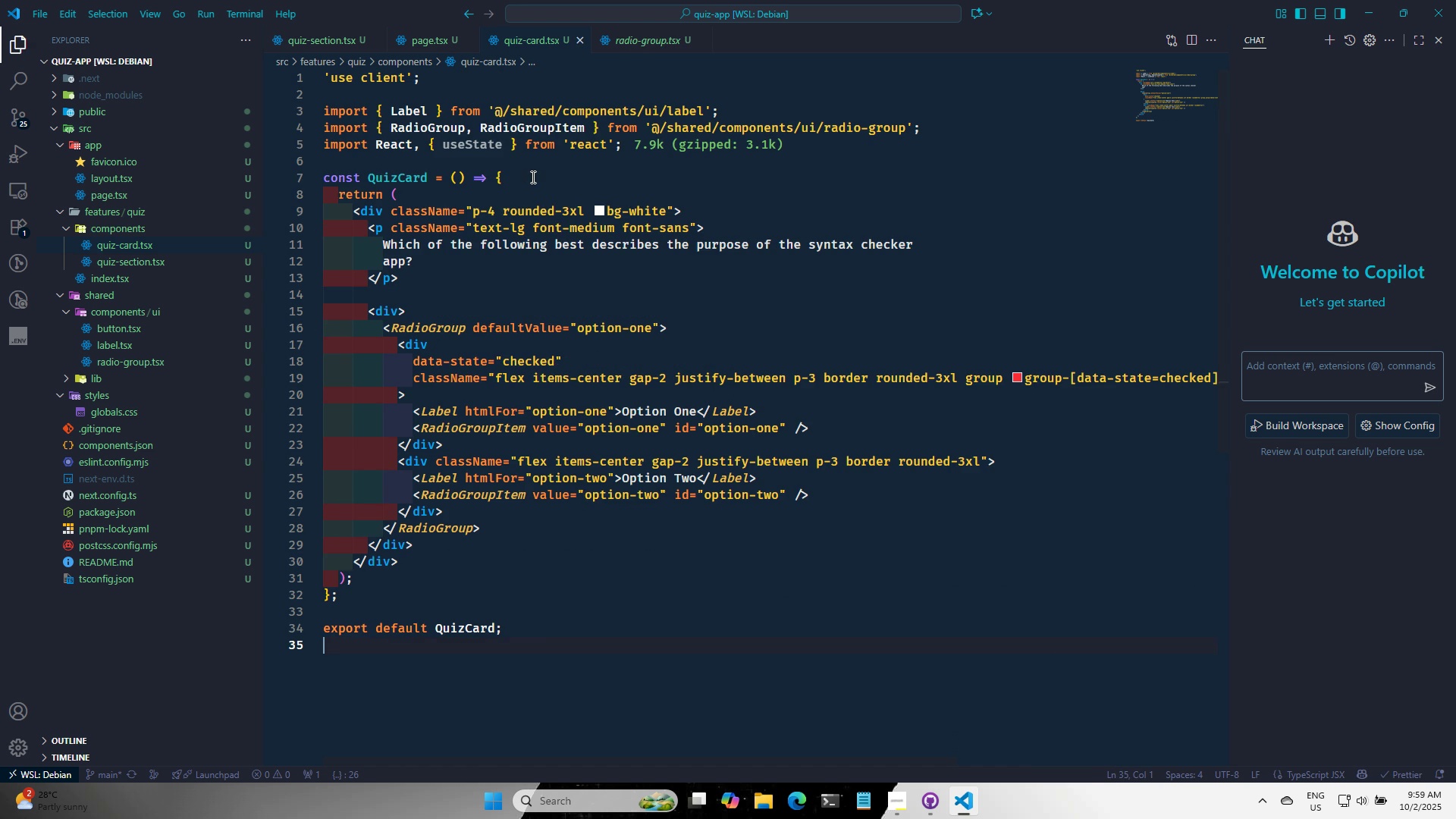 
left_click([532, 177])
 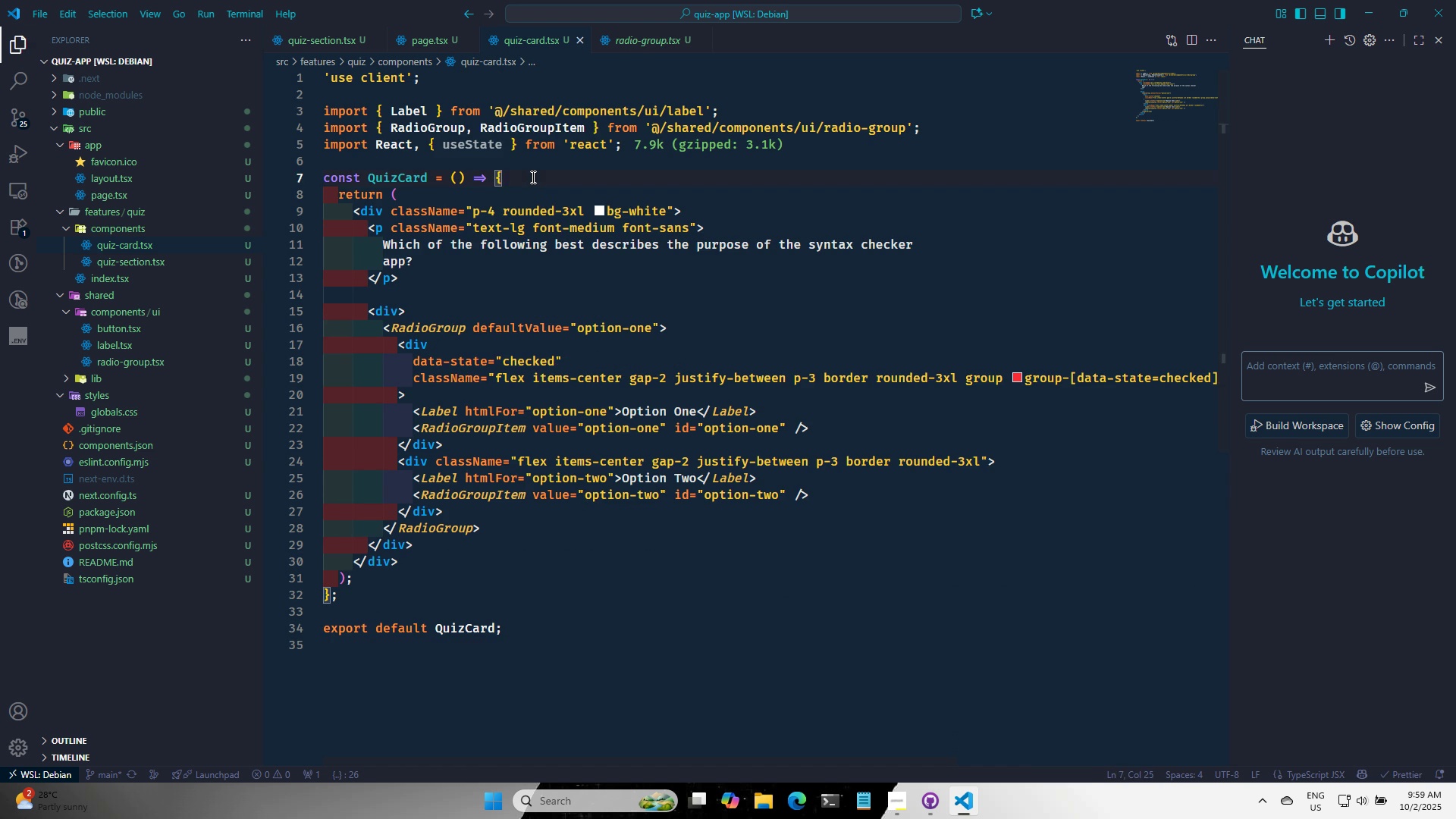 
key(Enter)
 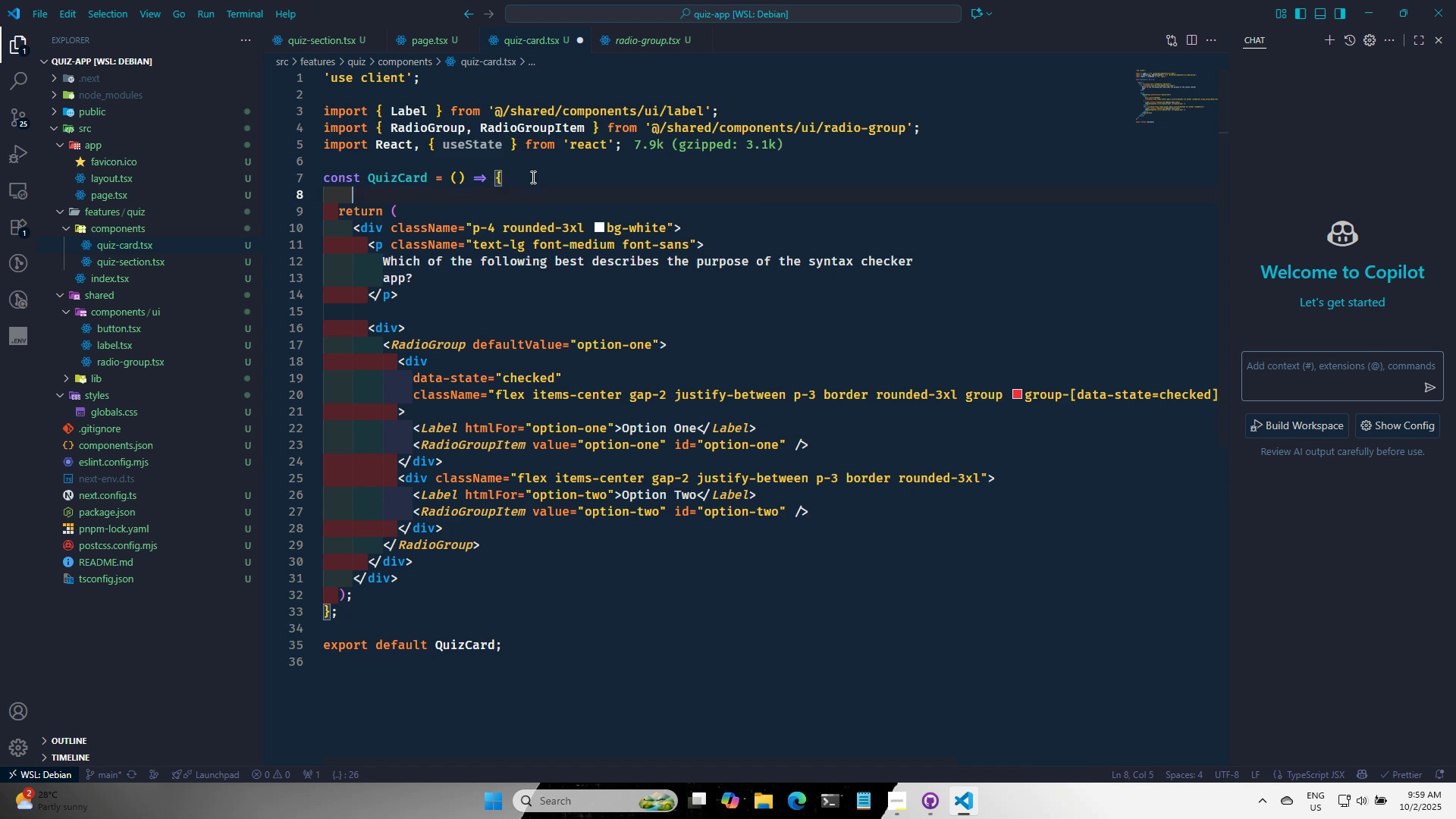 
key(Enter)